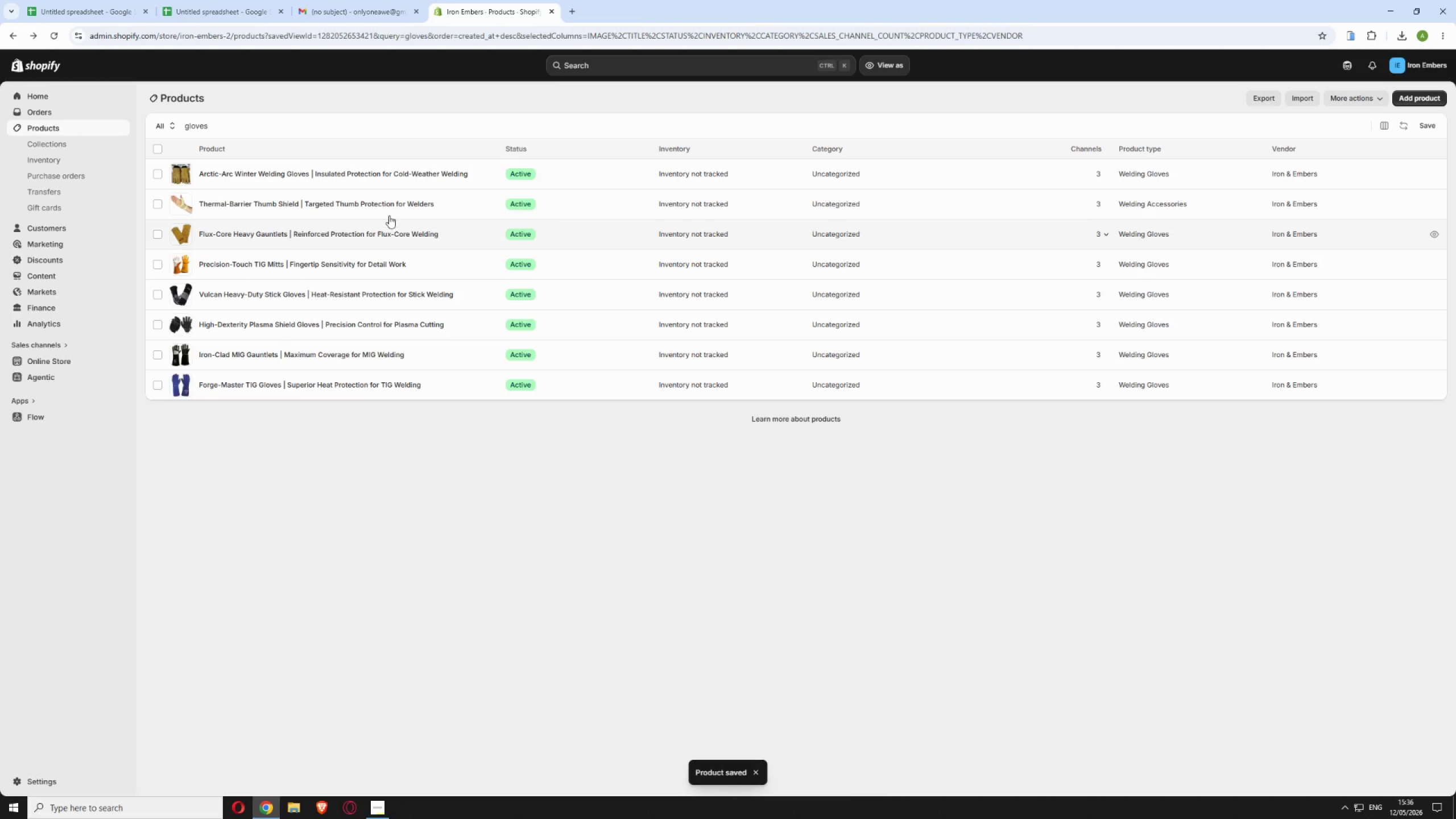 
left_click([449, 231])
 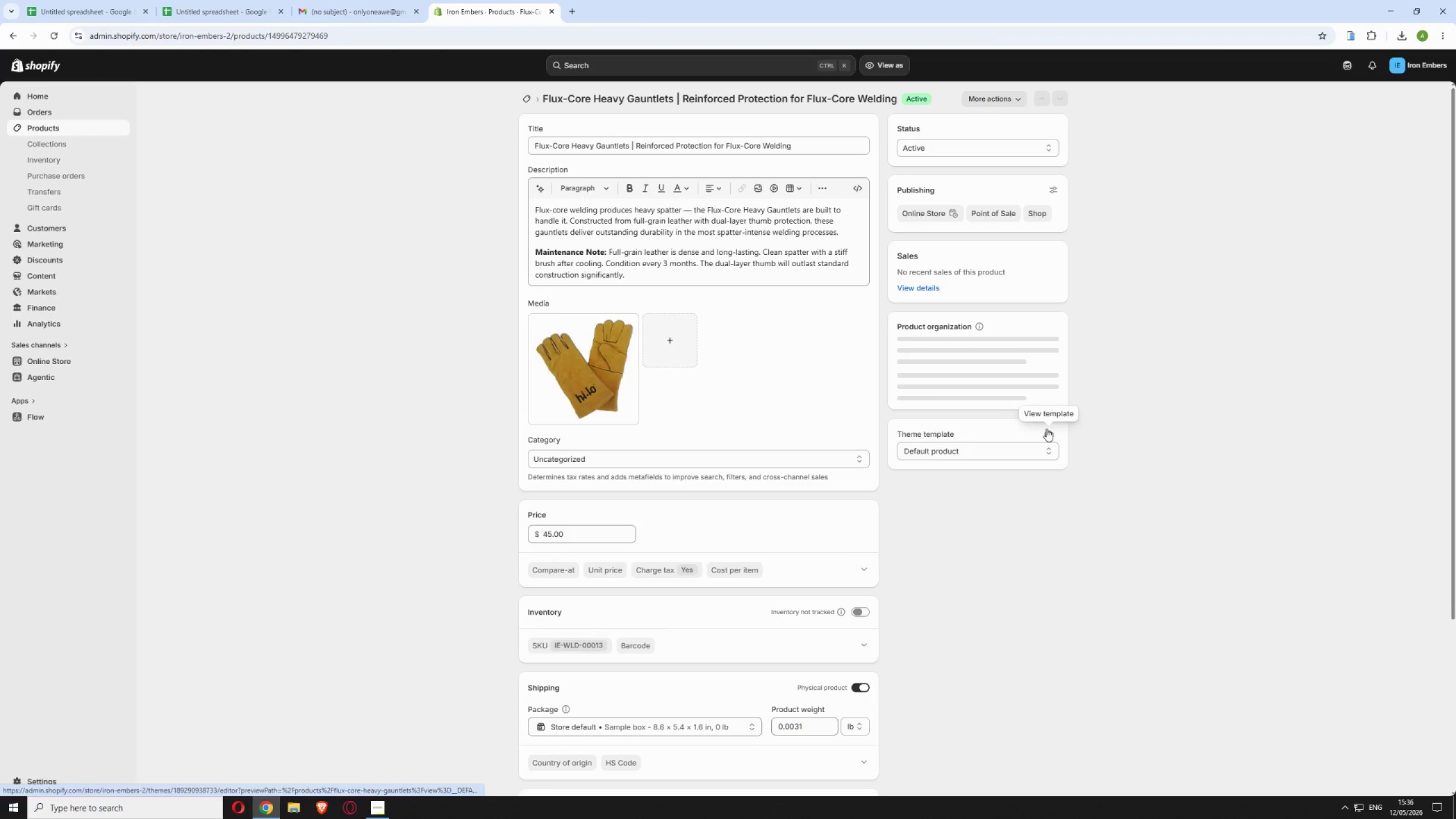 
wait(7.75)
 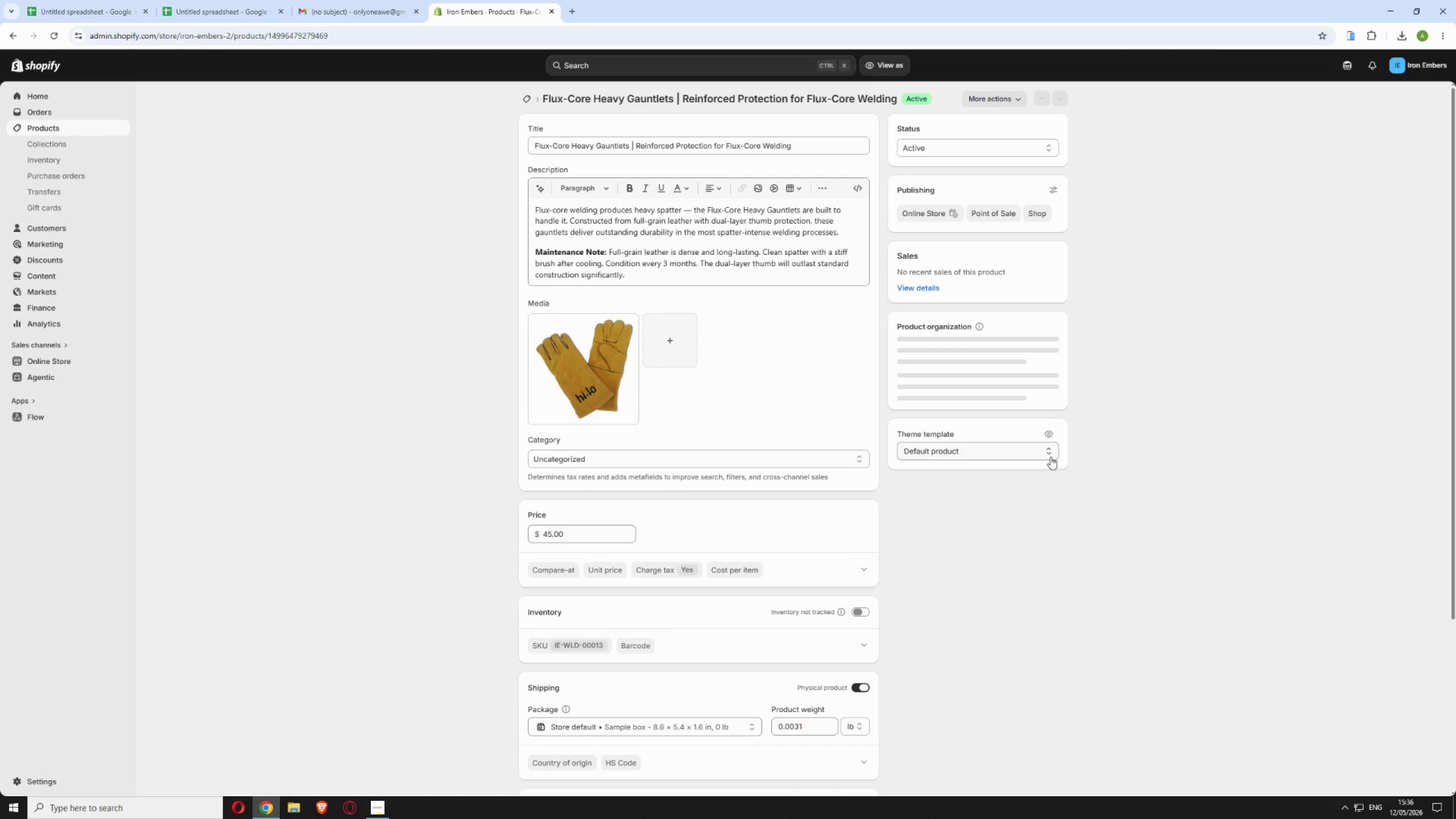 
left_click([373, 799])